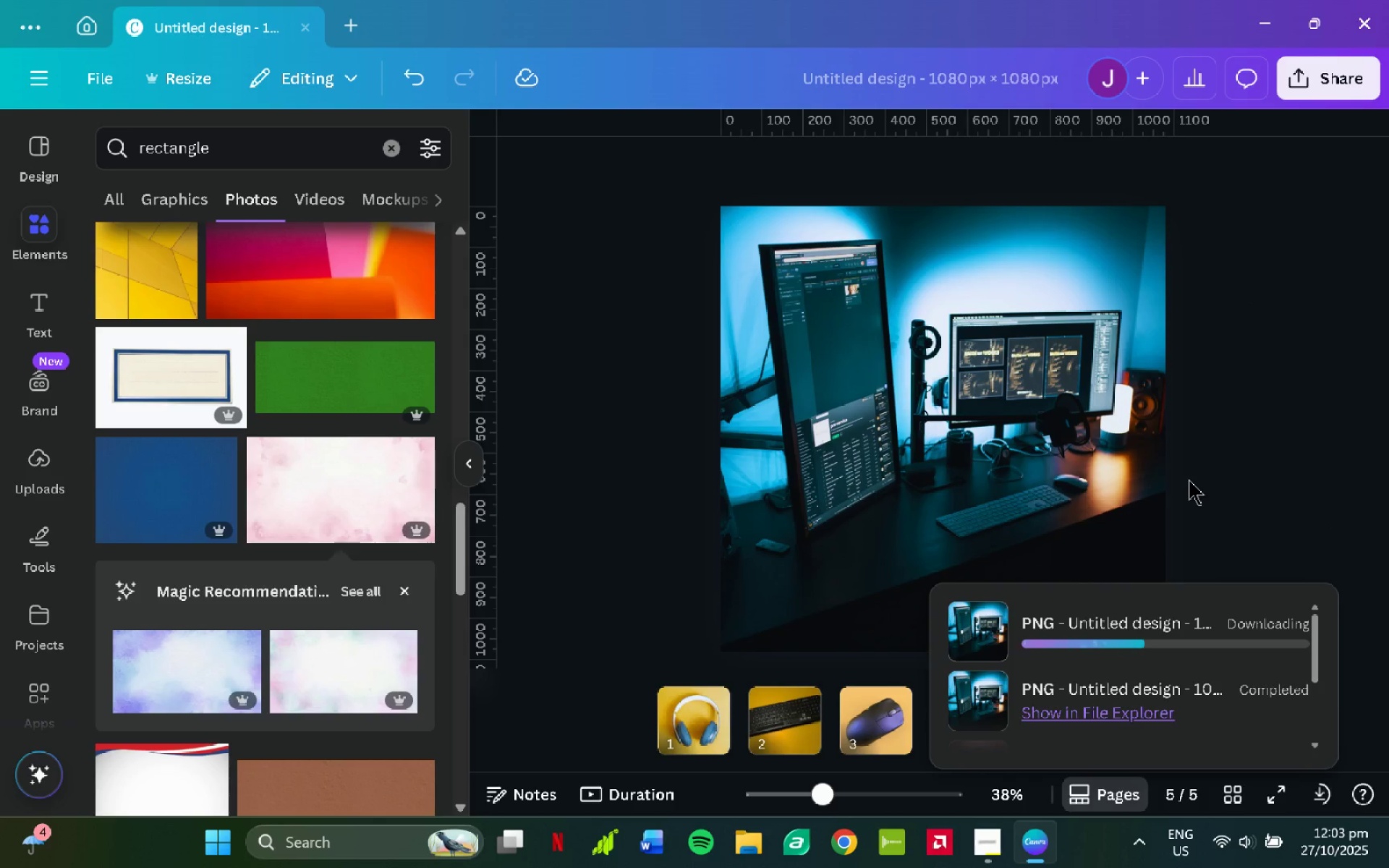 
wait(8.91)
 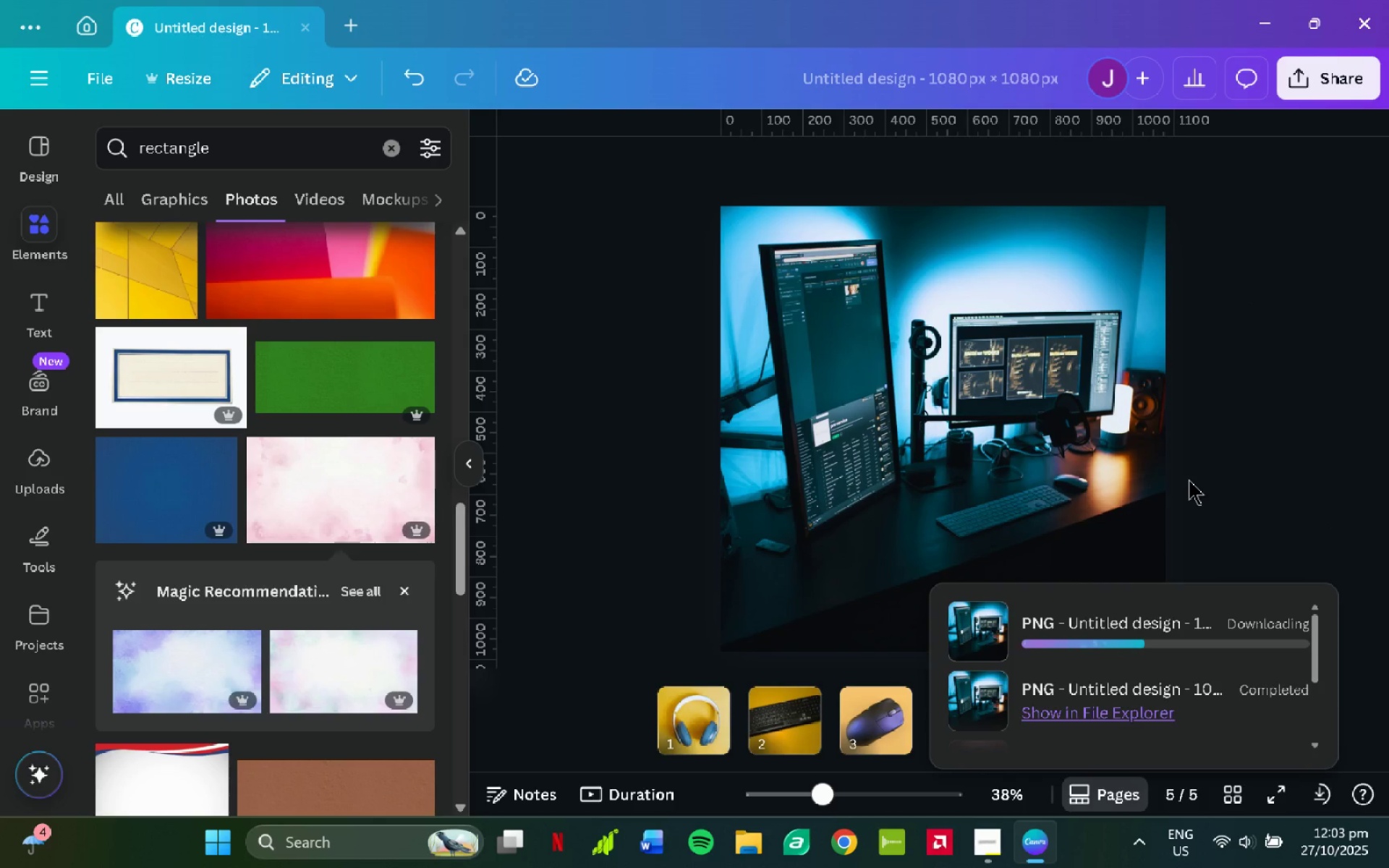 
type(product5_2x)
 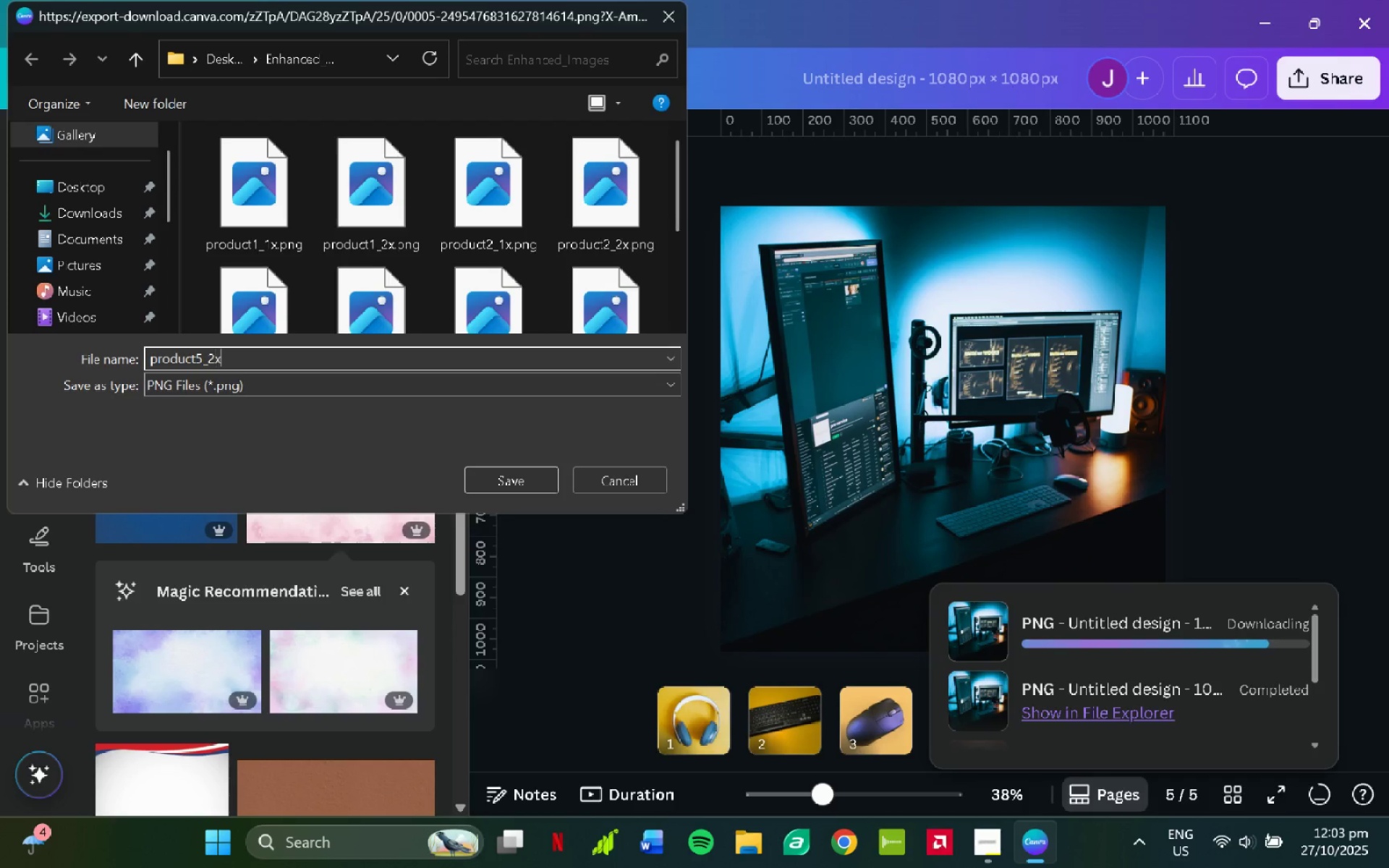 
key(Enter)
 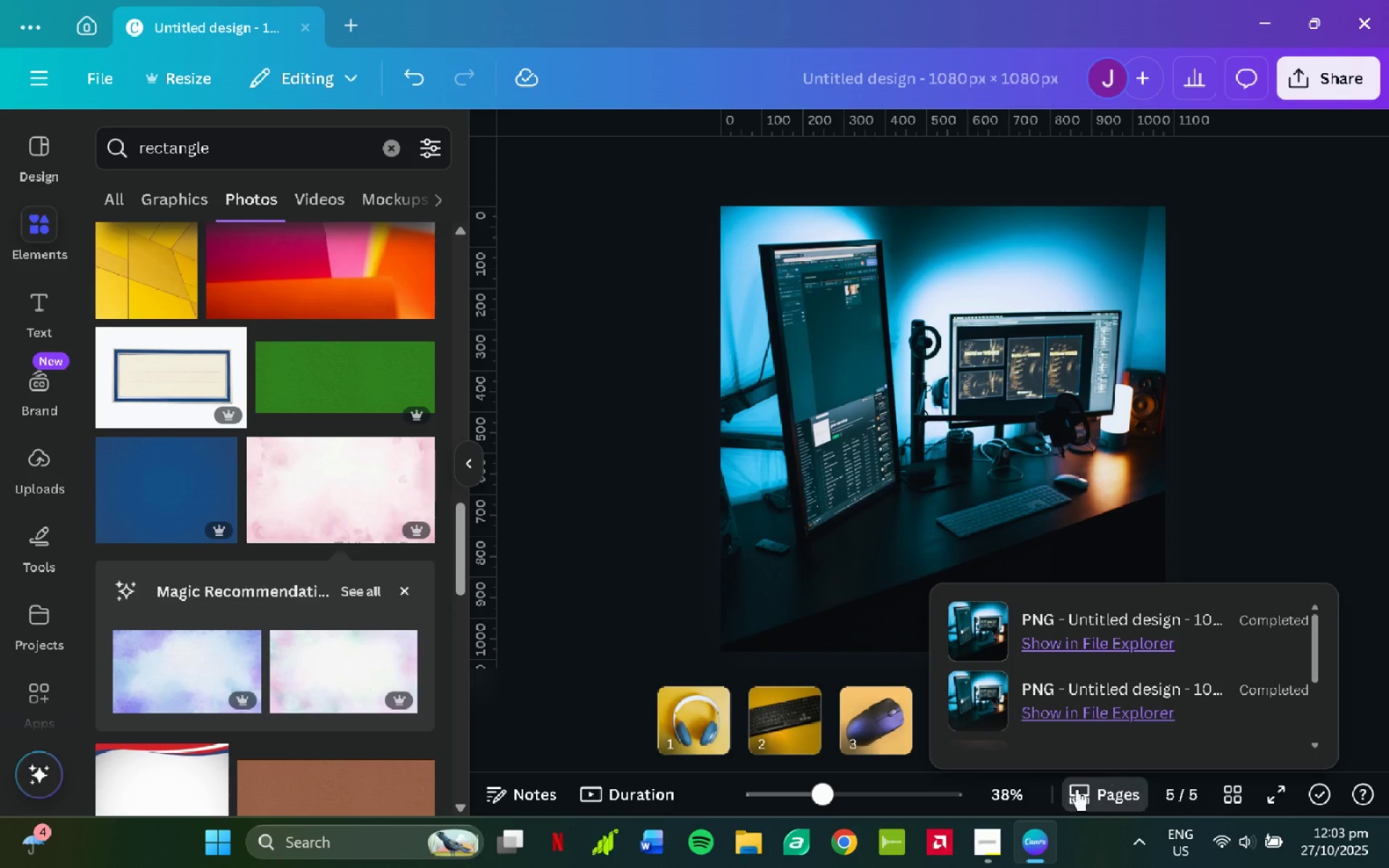 
left_click([997, 845])